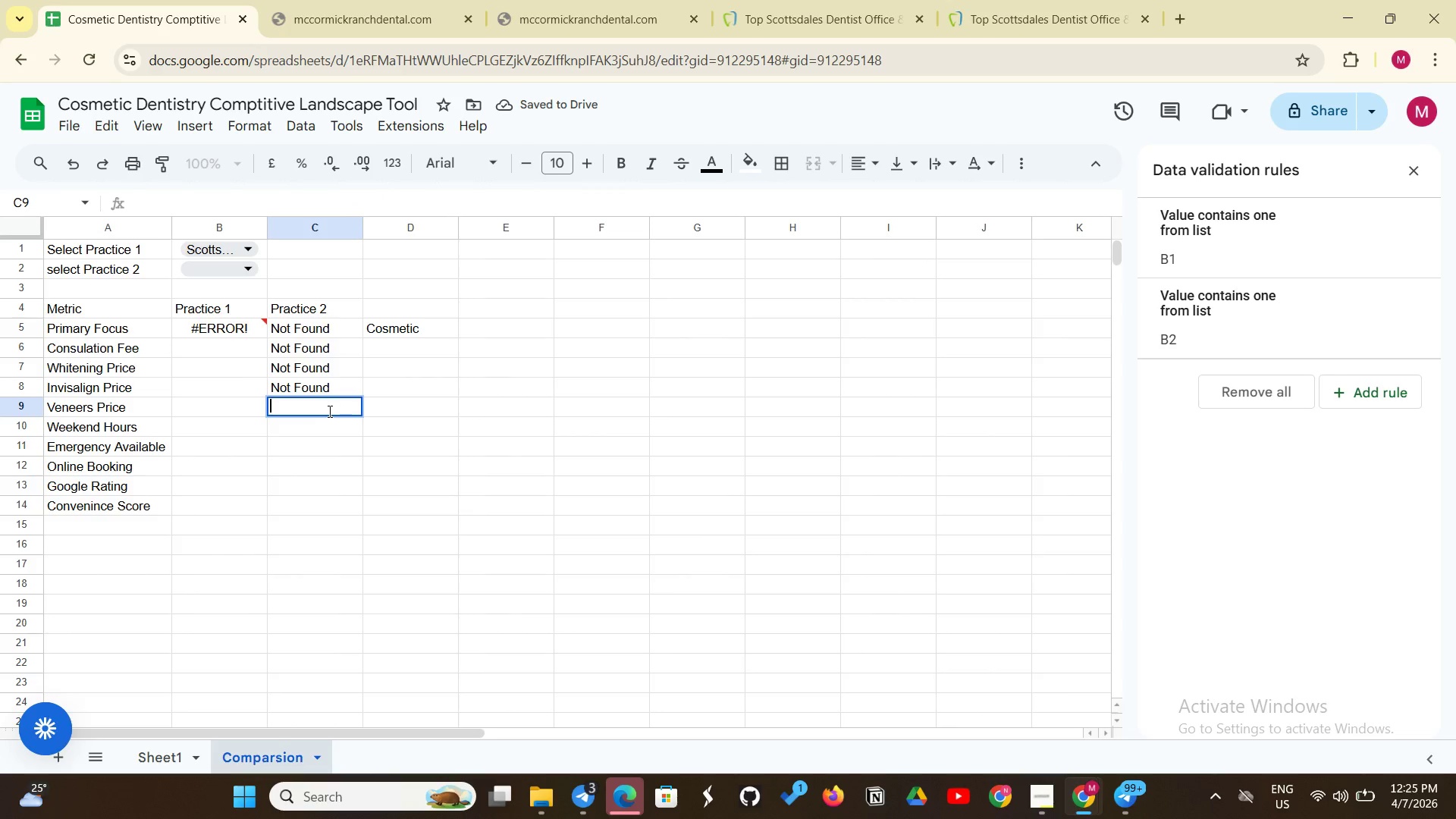 
key(Control+V)
 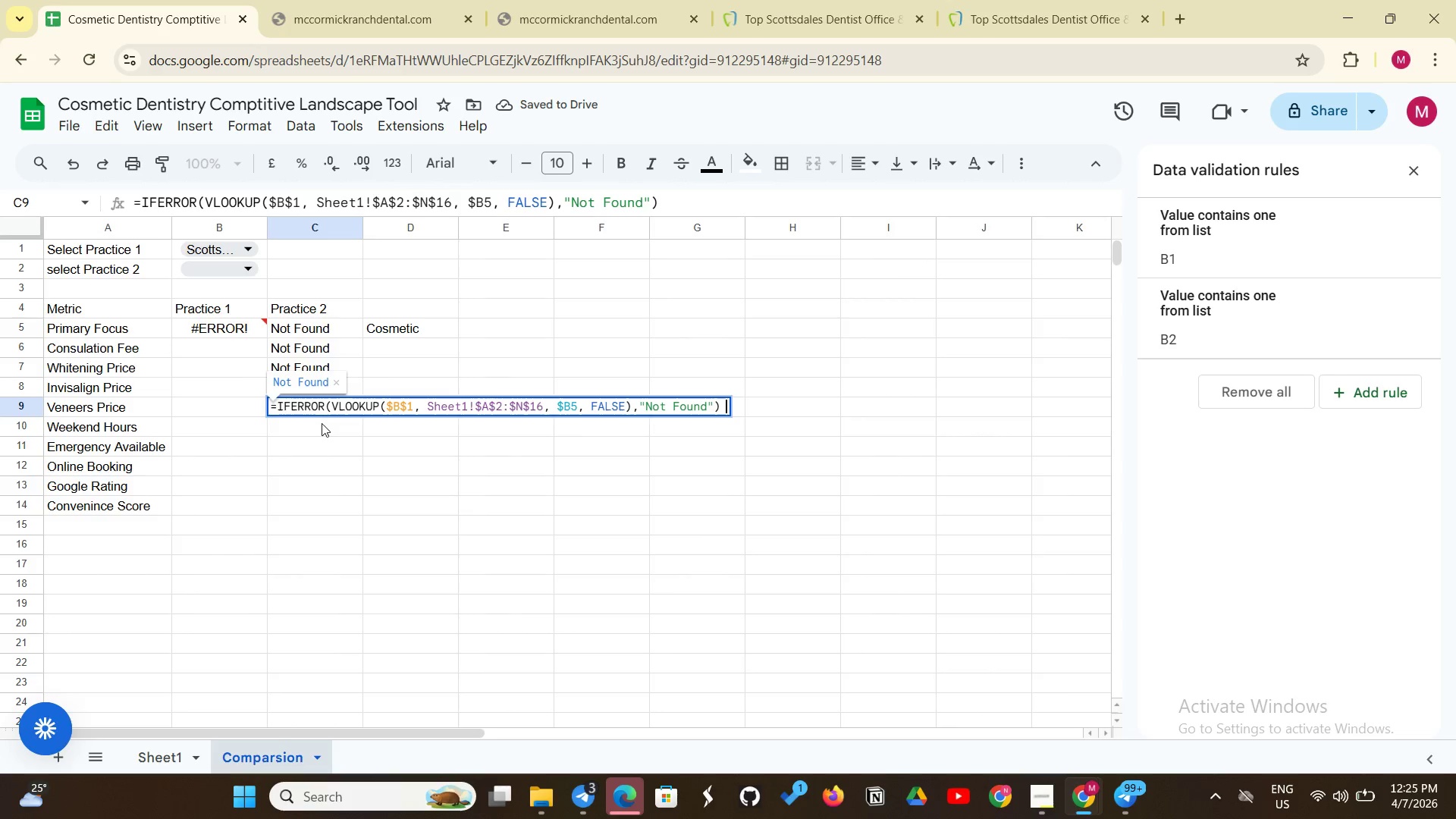 
key(Enter)
 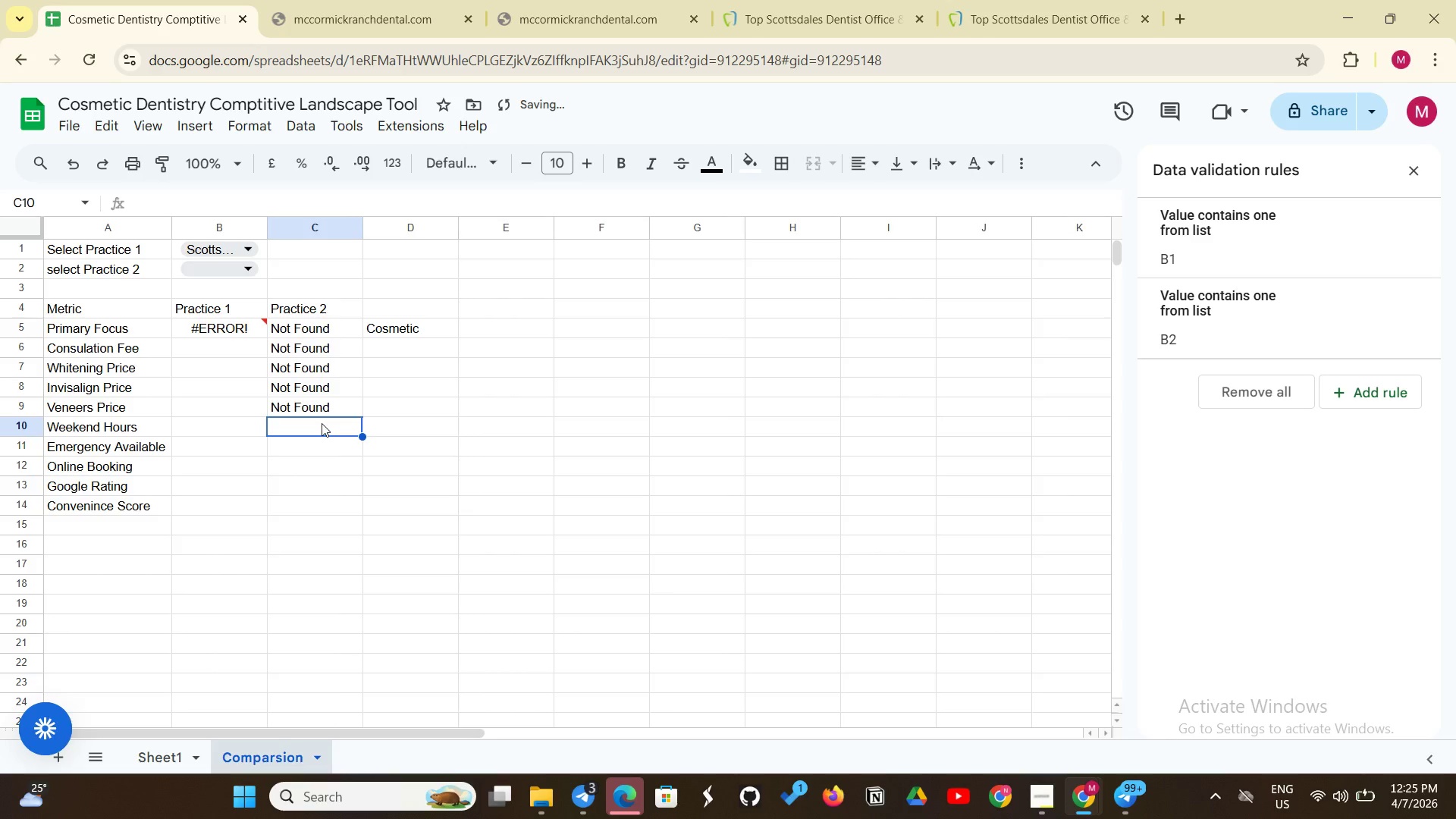 
key(Control+V)
 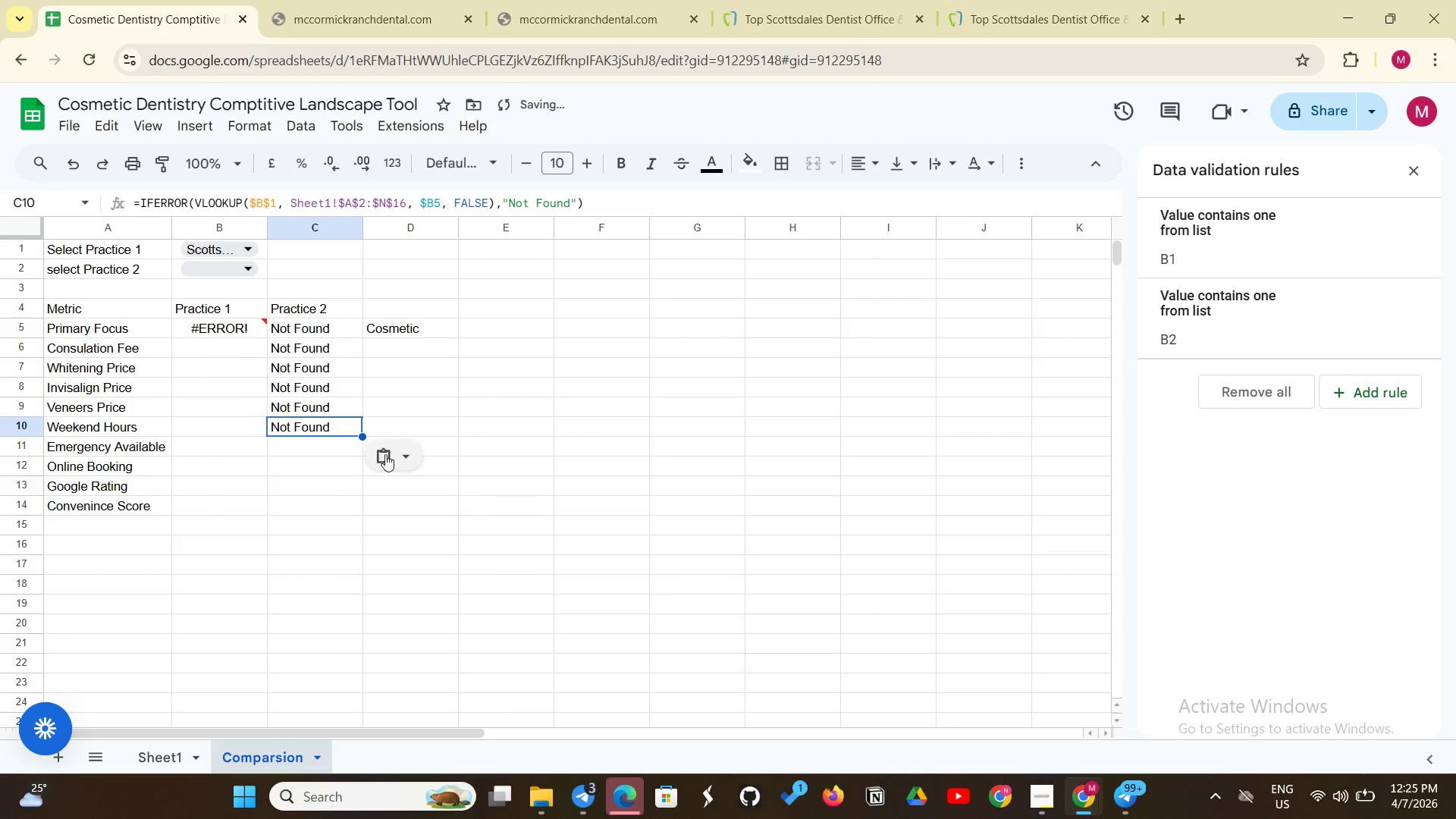 
left_click([389, 454])
 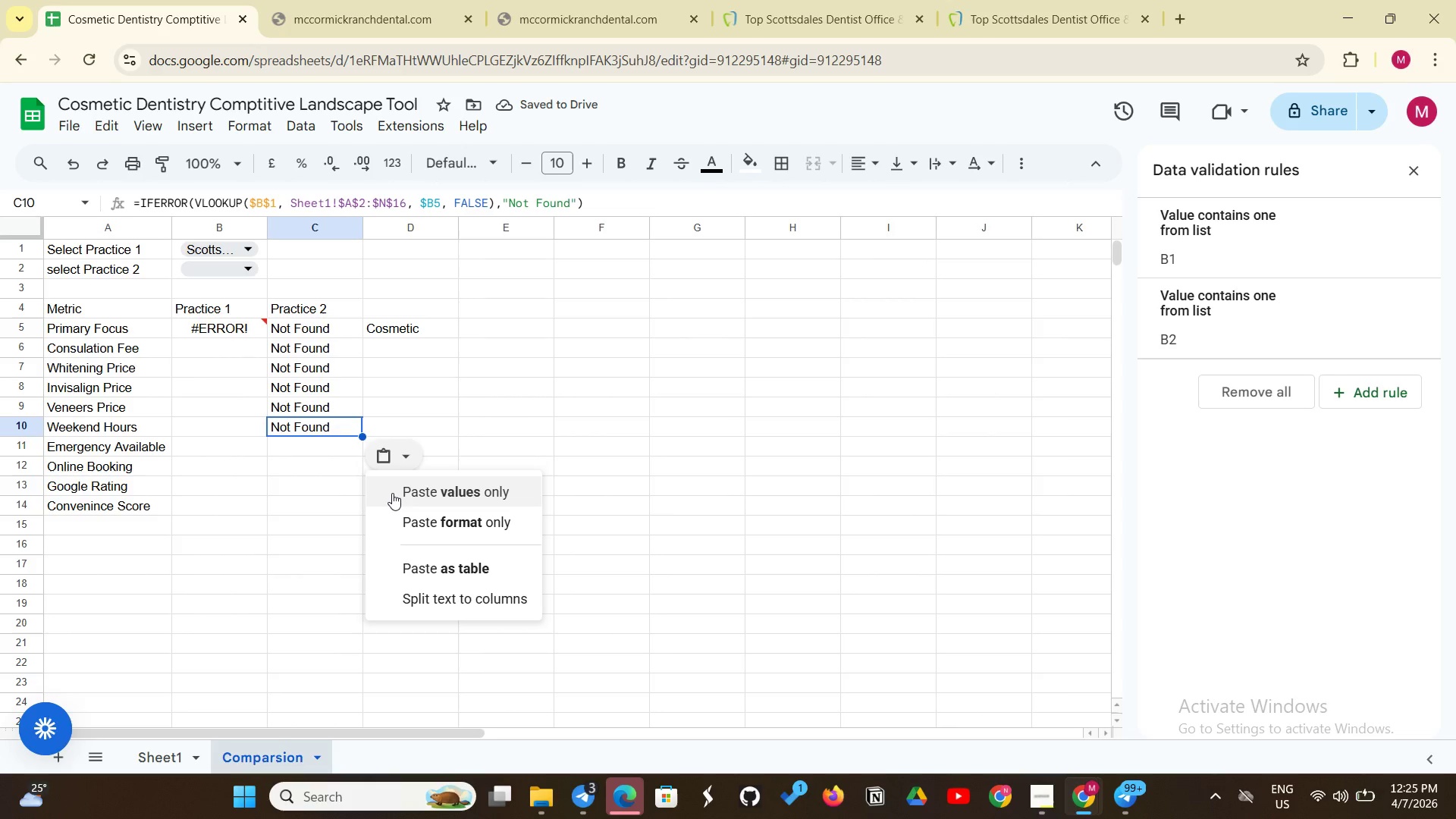 
left_click([392, 493])
 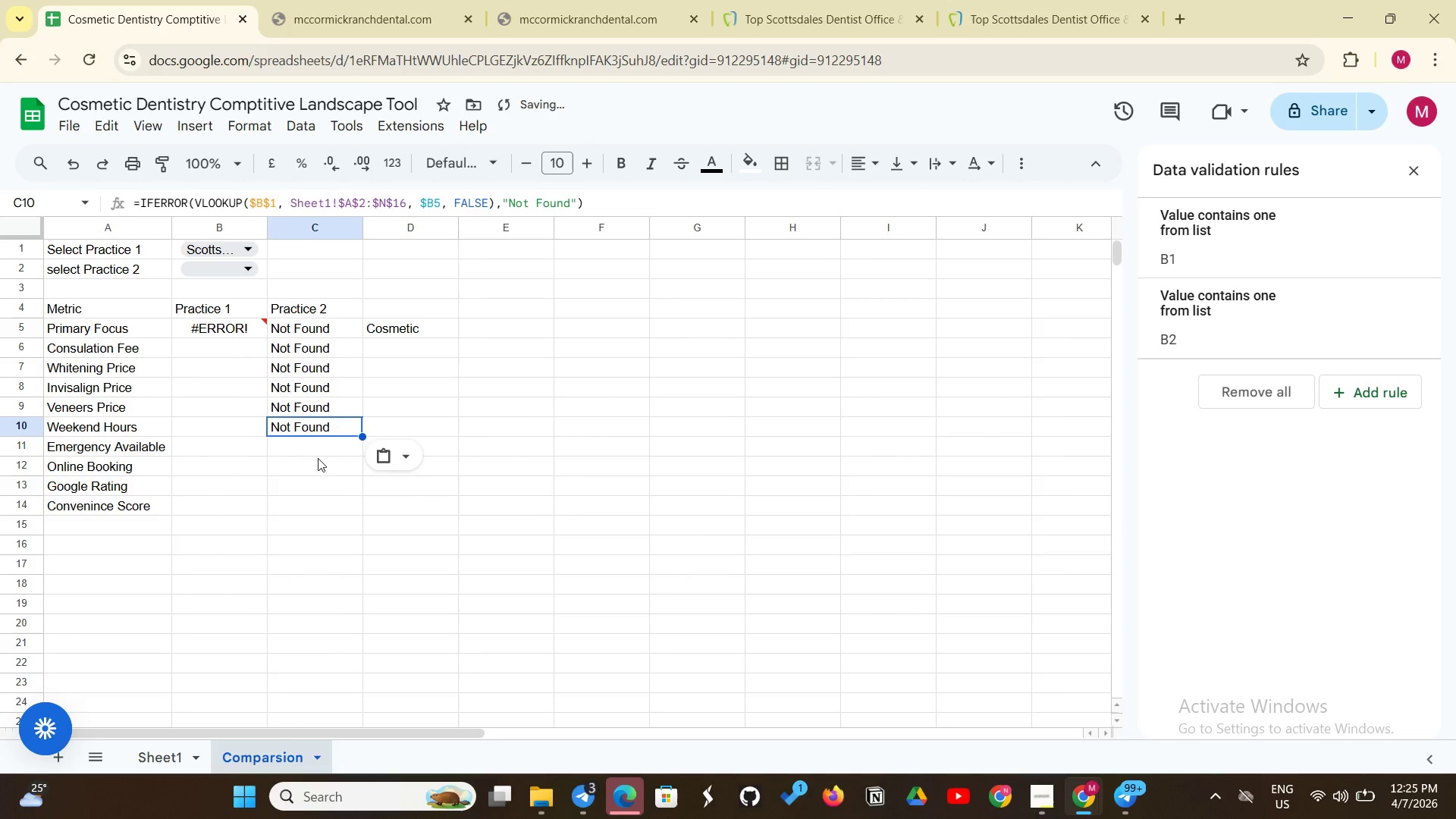 
left_click([315, 447])
 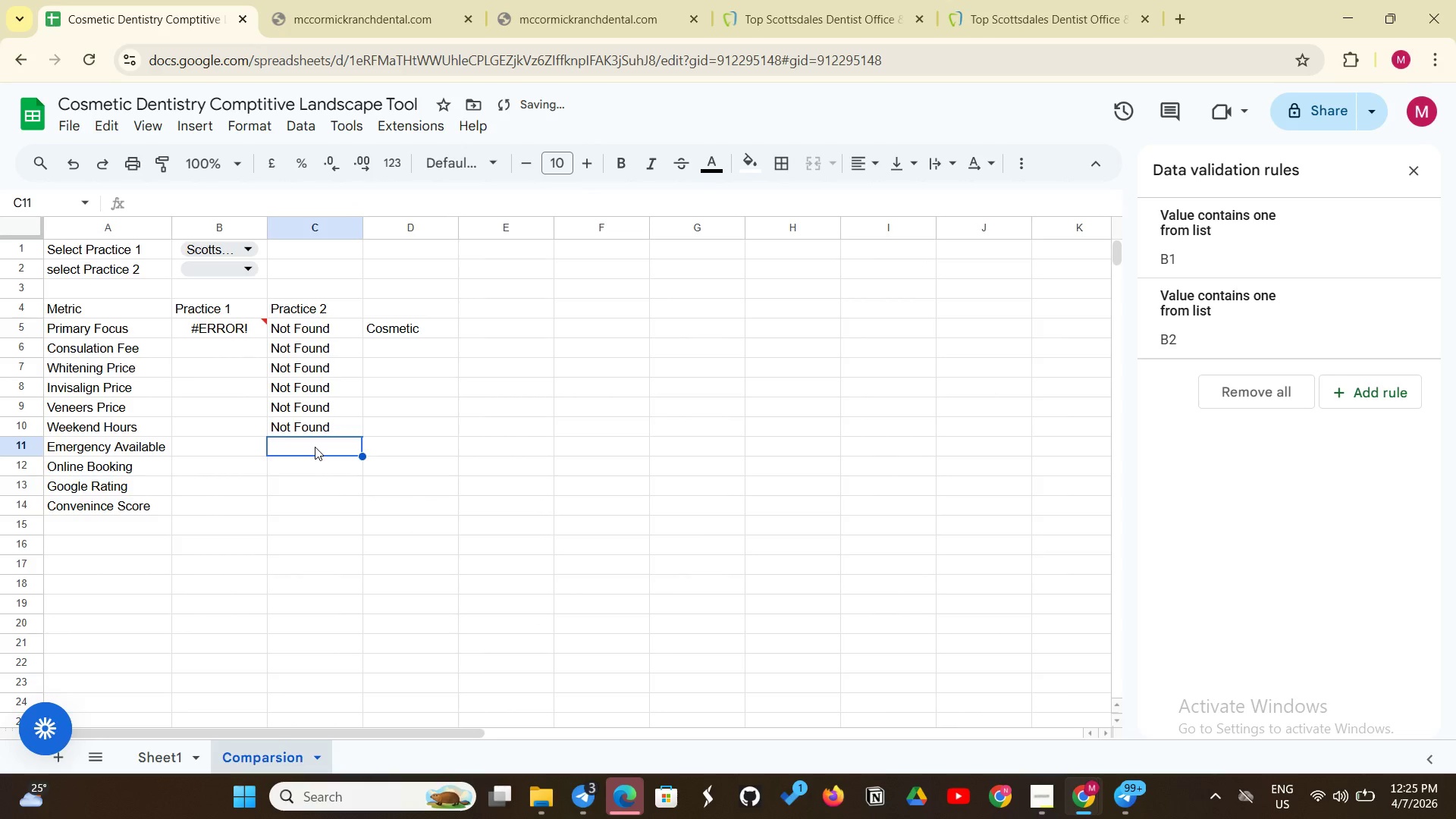 
key(Control+V)
 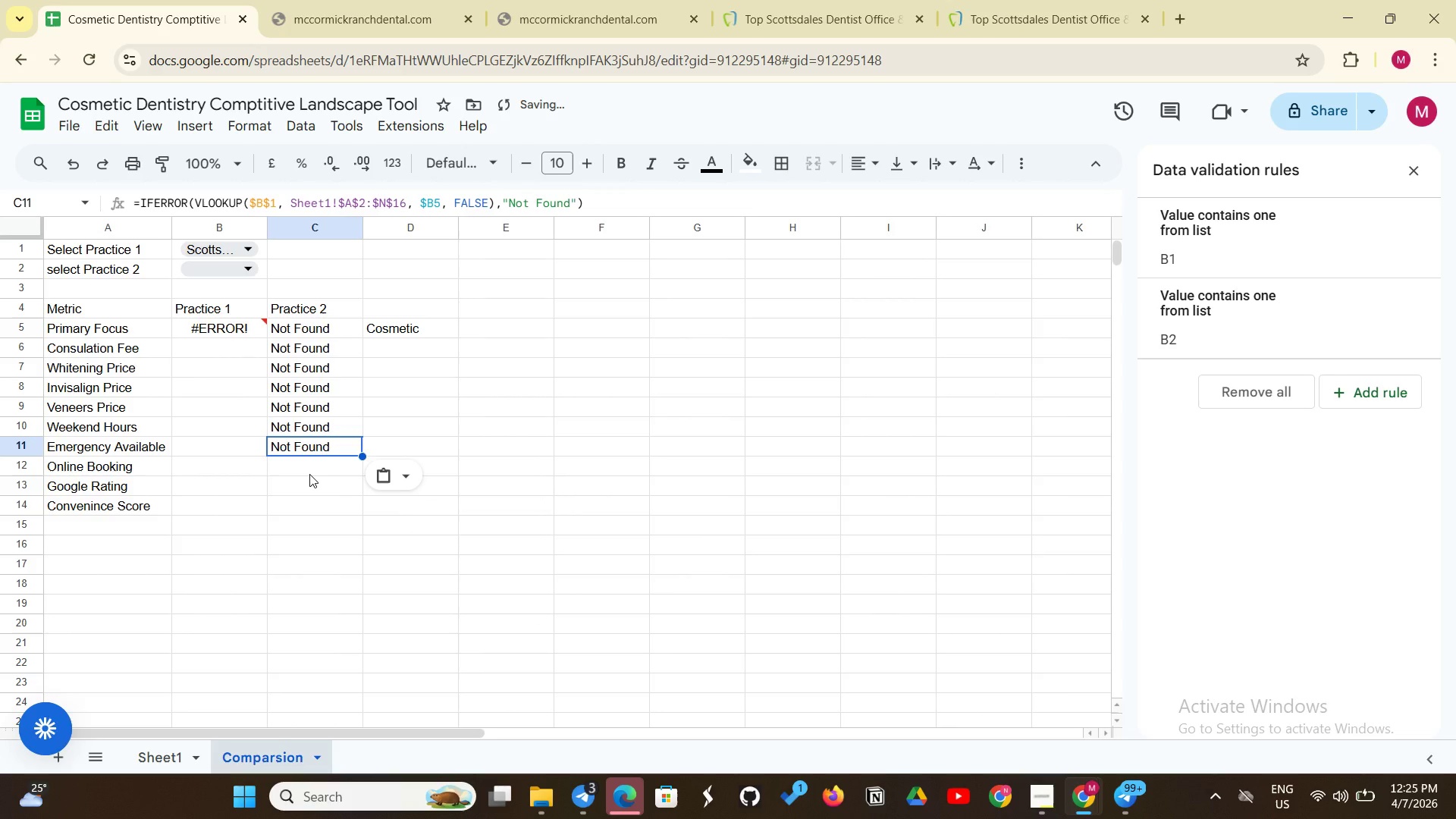 
left_click([309, 474])
 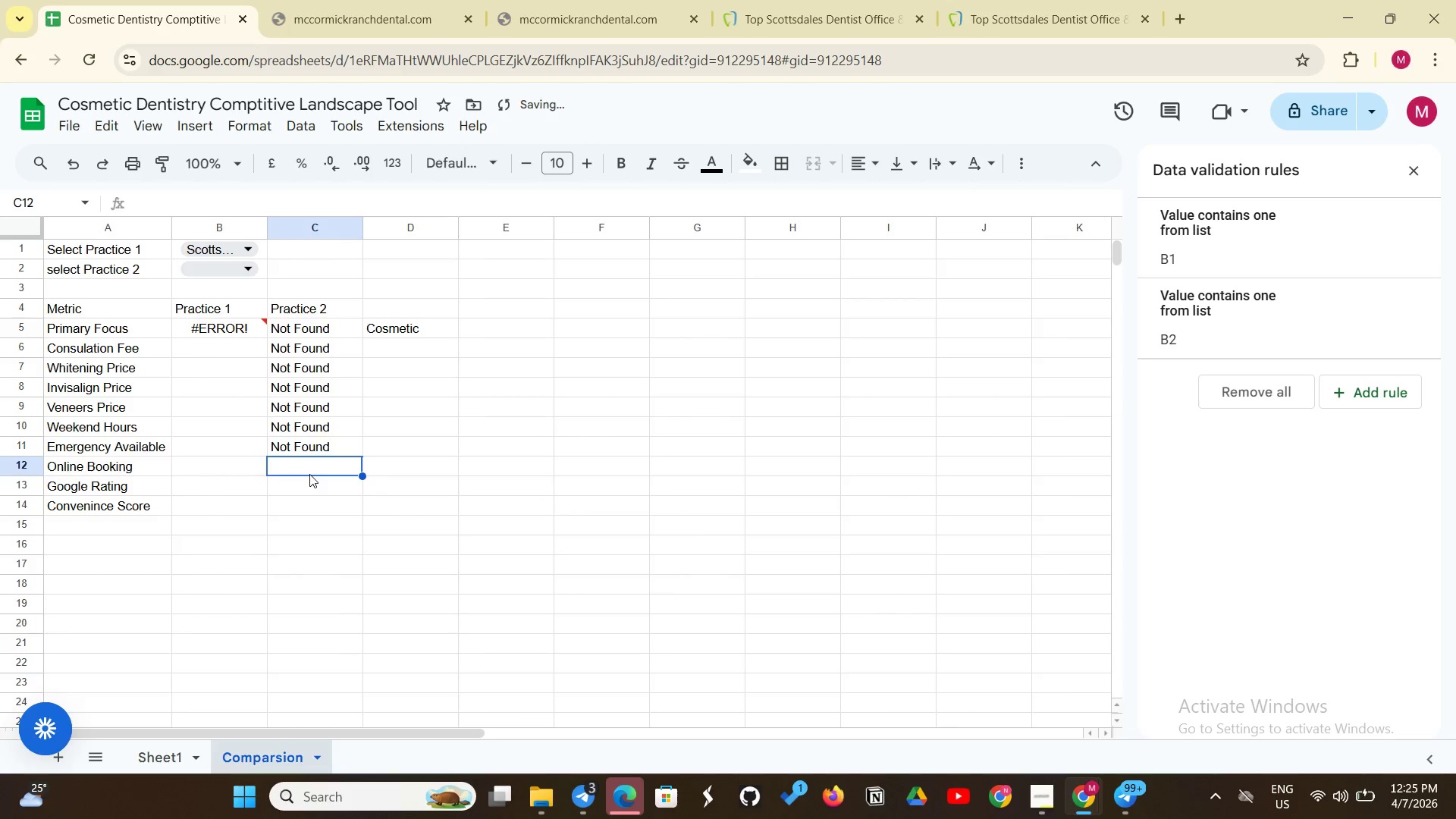 
key(Control+V)
 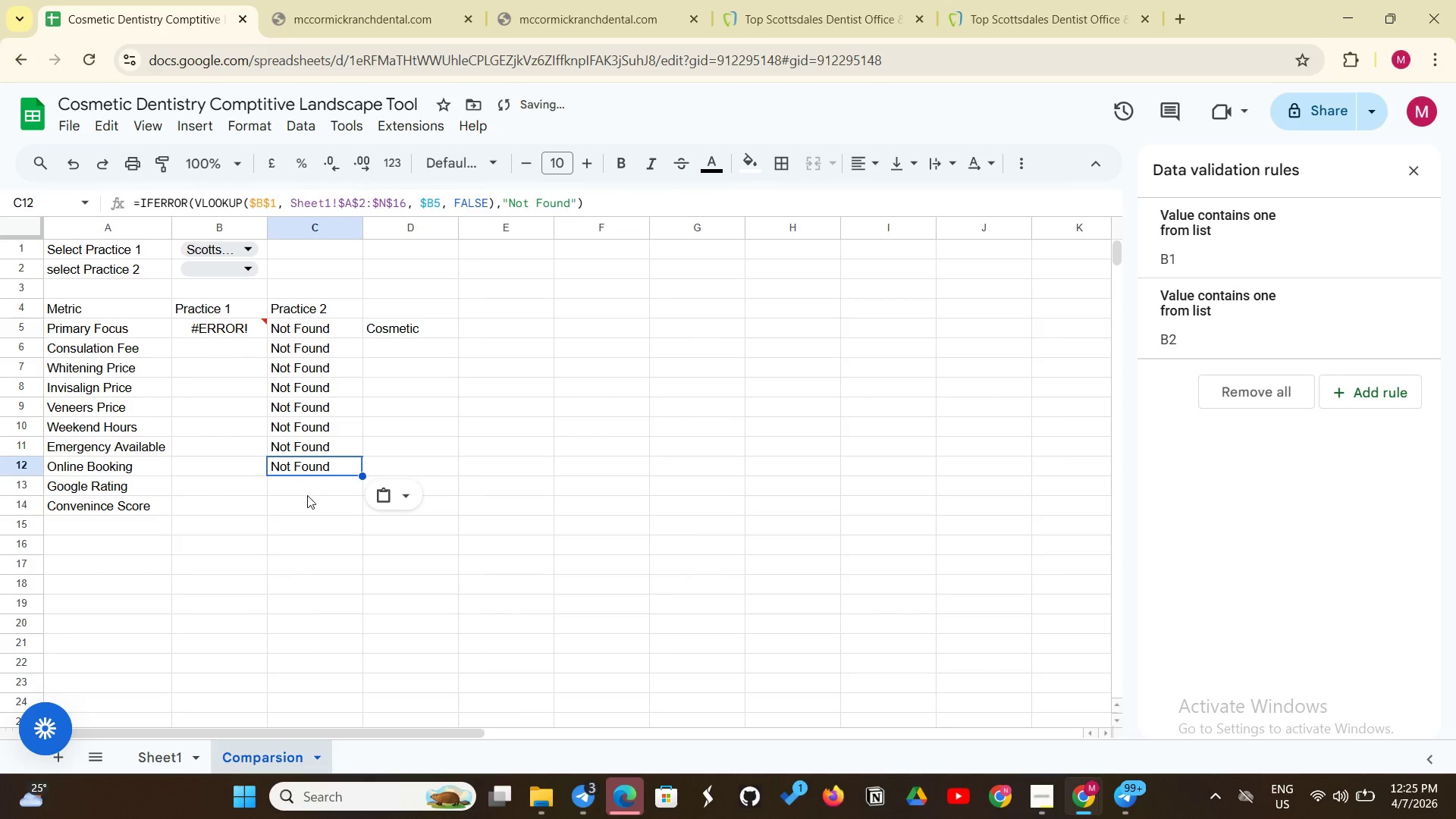 
left_click([307, 495])
 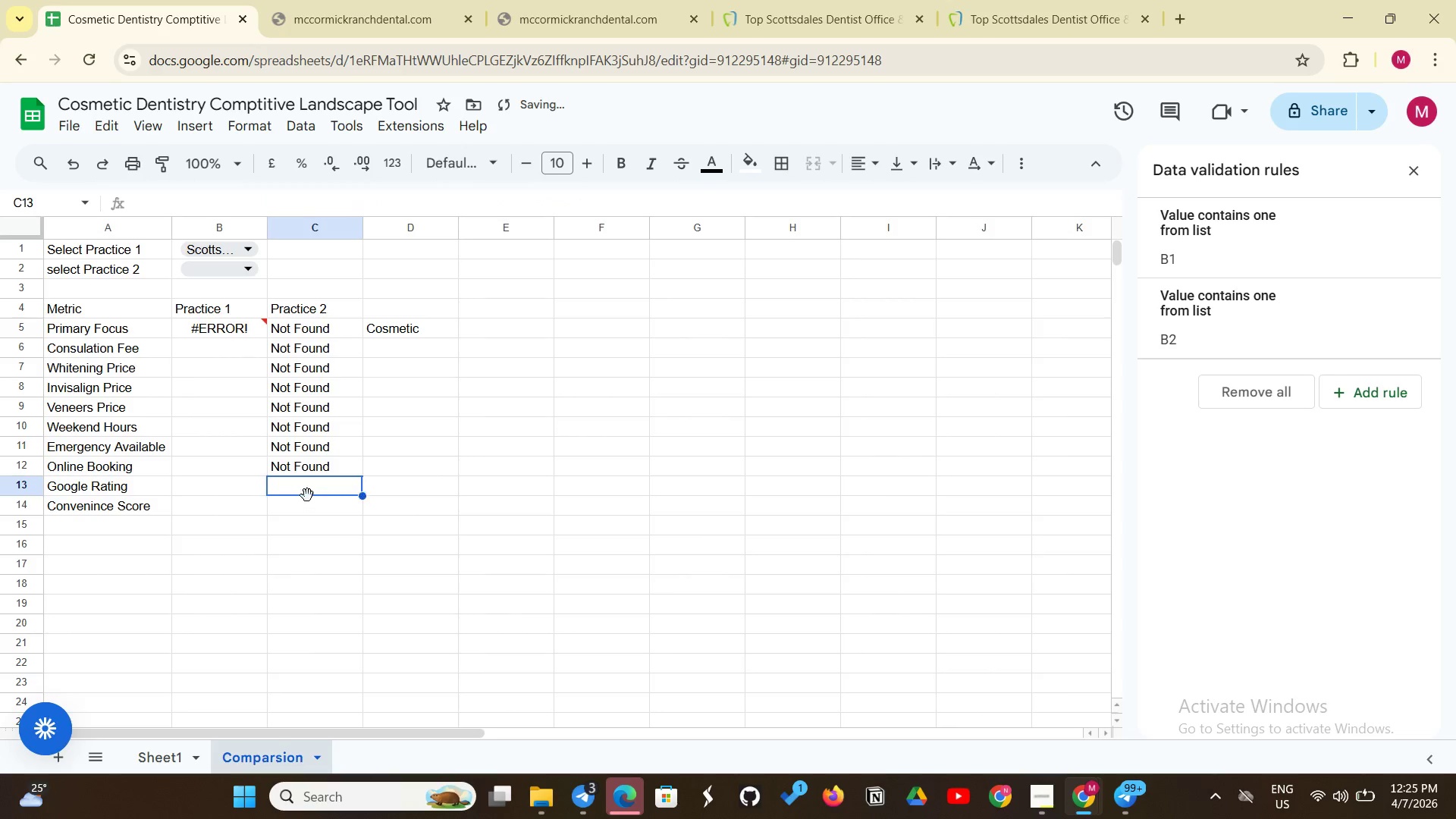 
key(Control+V)
 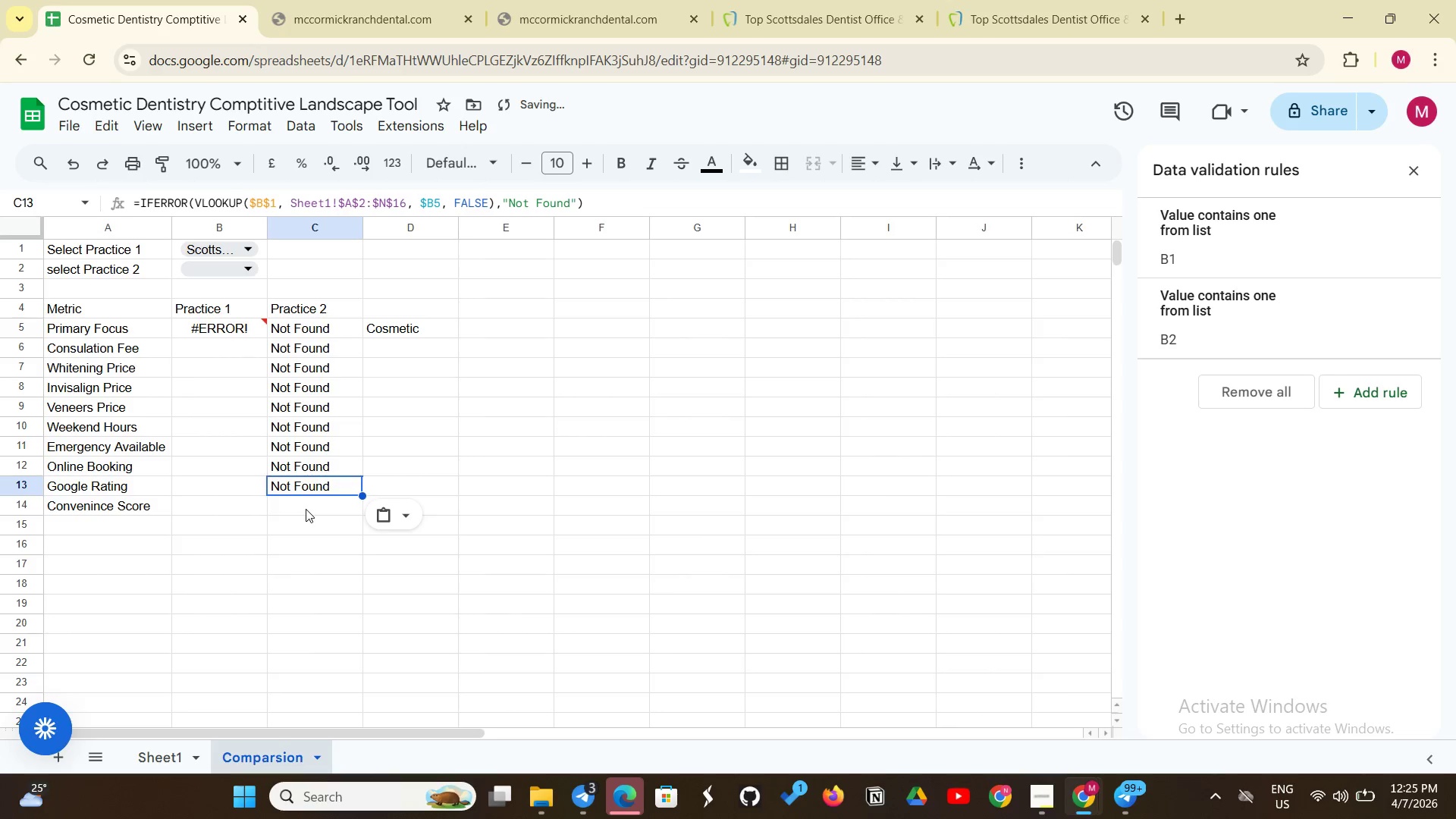 
left_click([306, 509])
 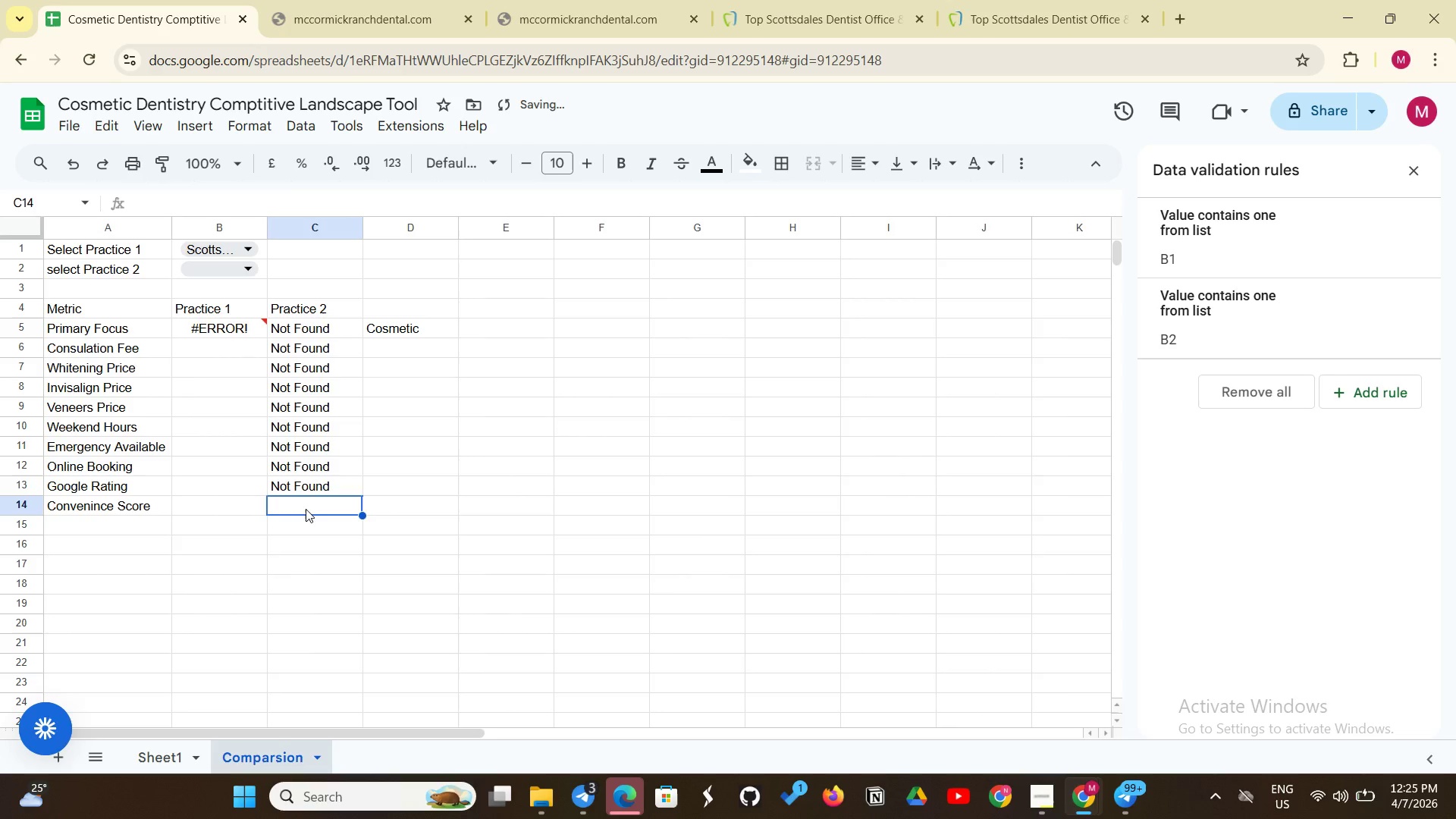 
key(Control+V)
 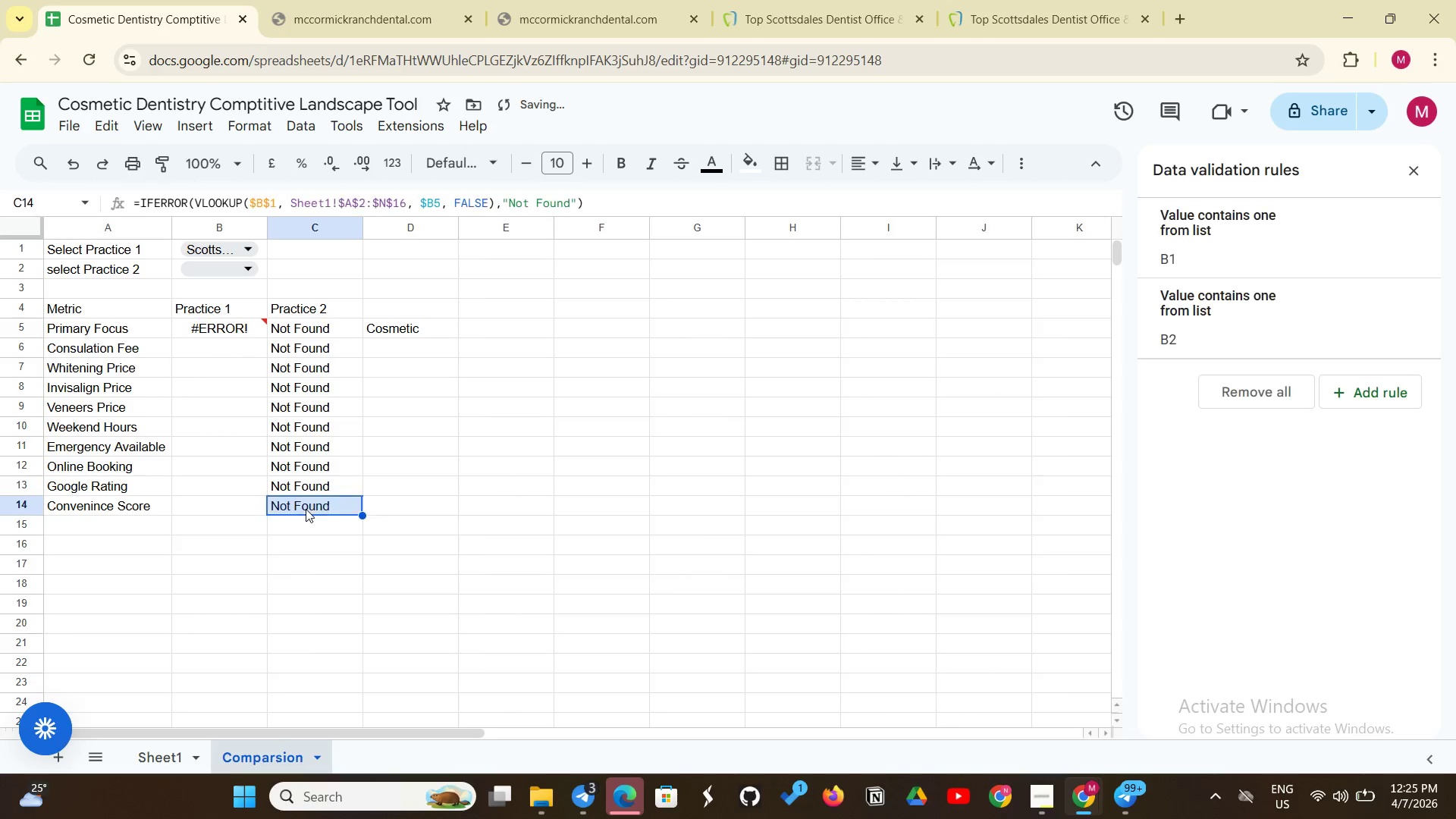 
left_click([306, 509])
 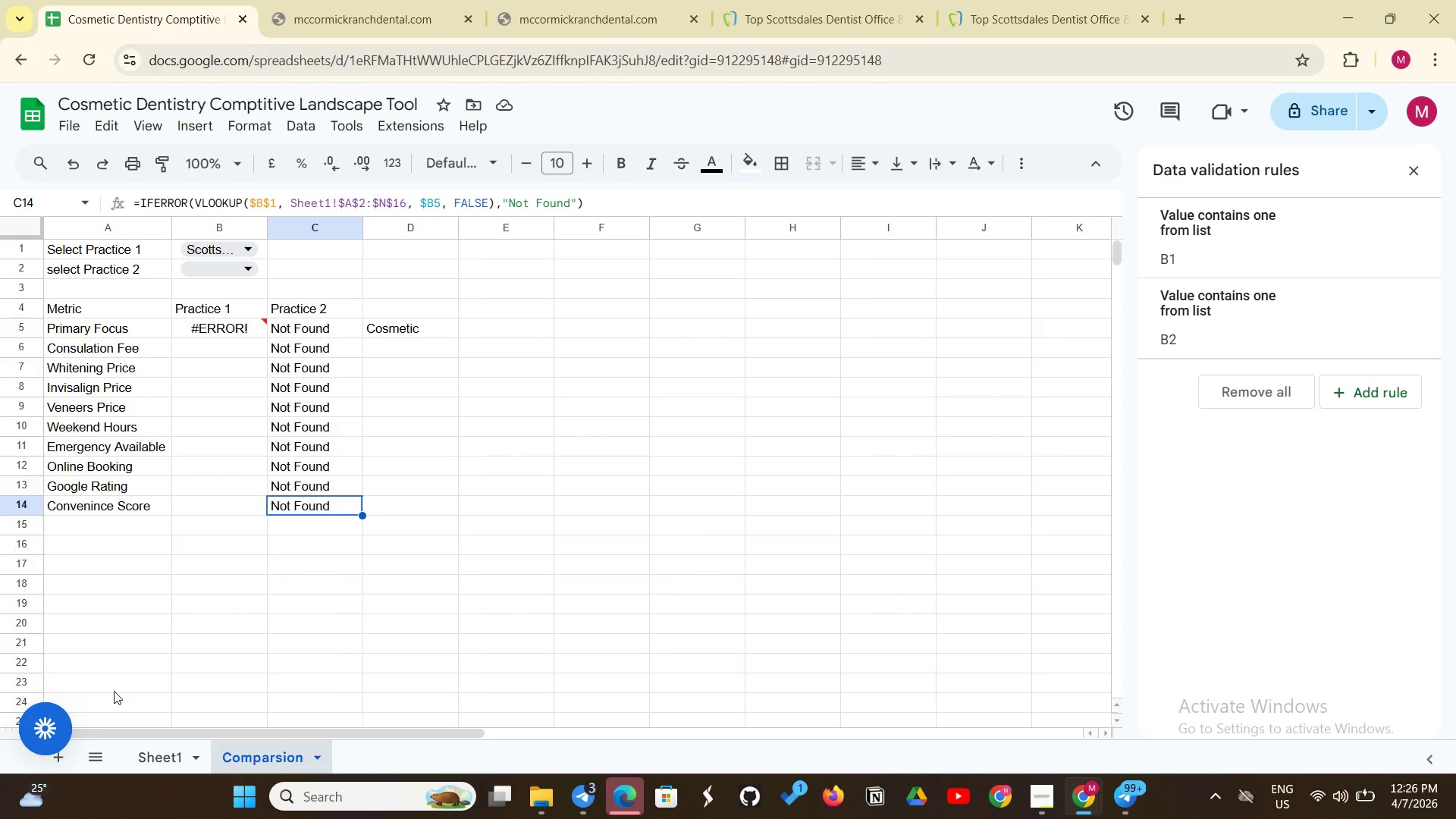 
wait(50.38)
 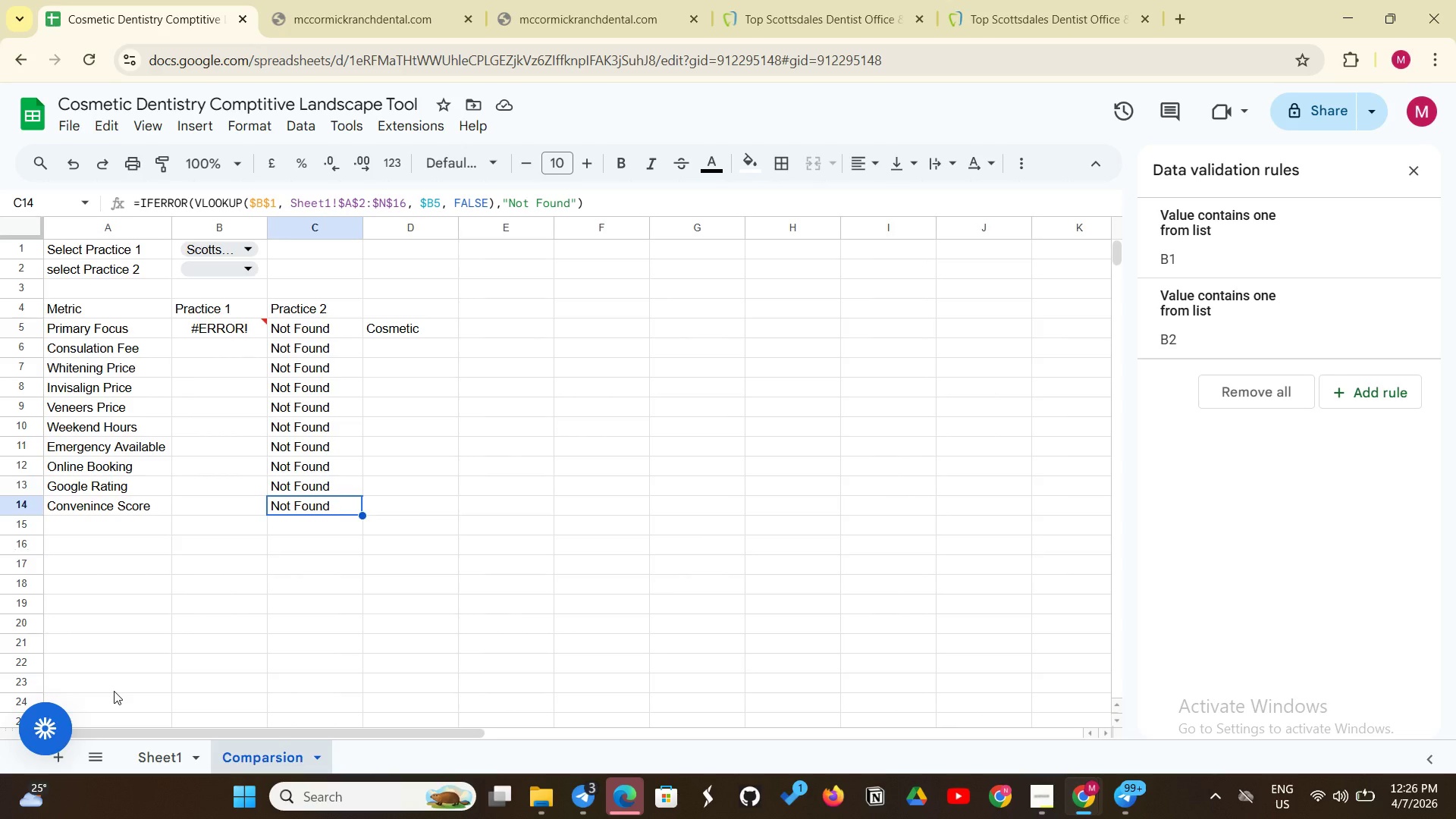 
left_click([143, 755])